 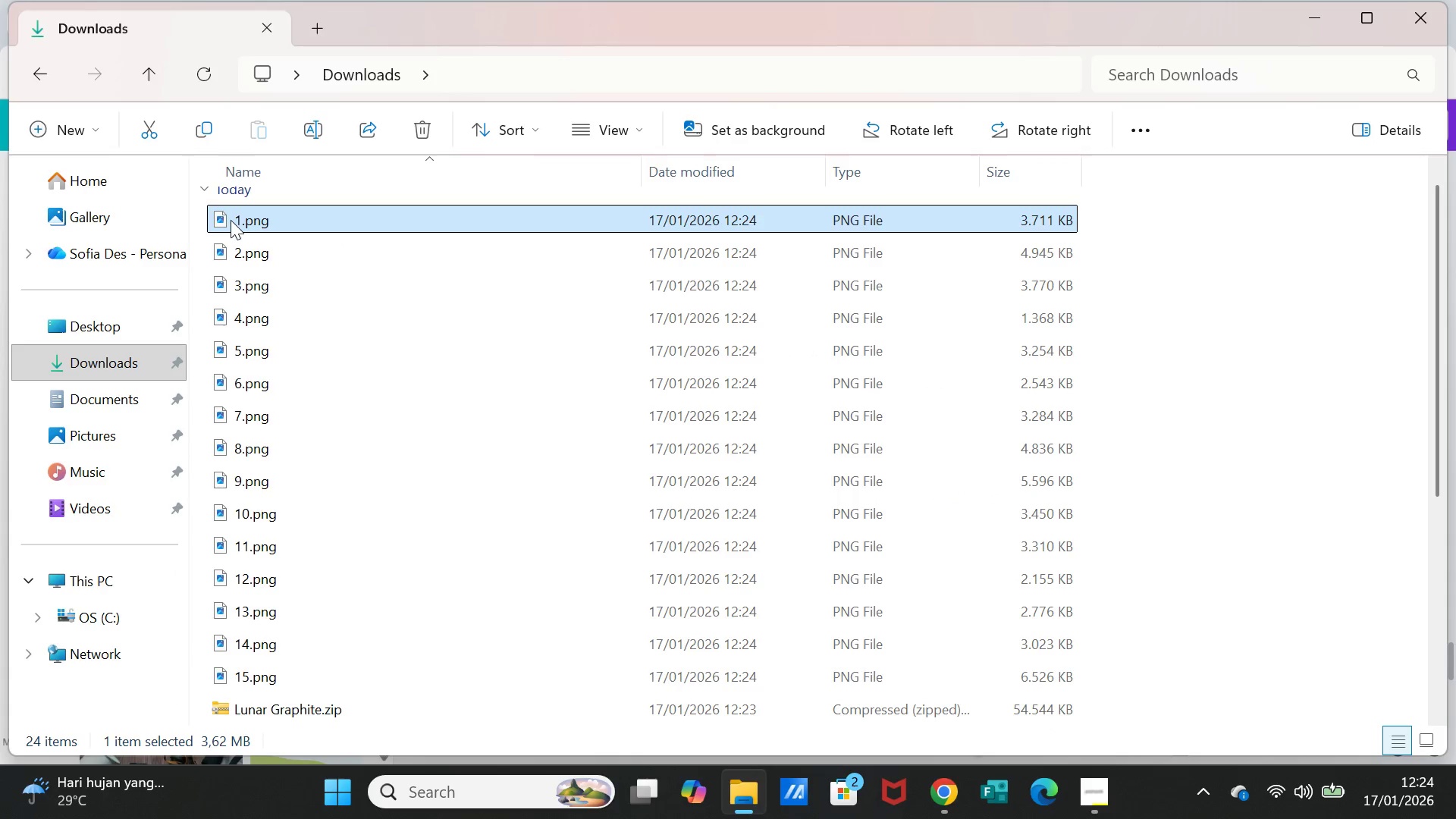 
double_click([231, 220])
 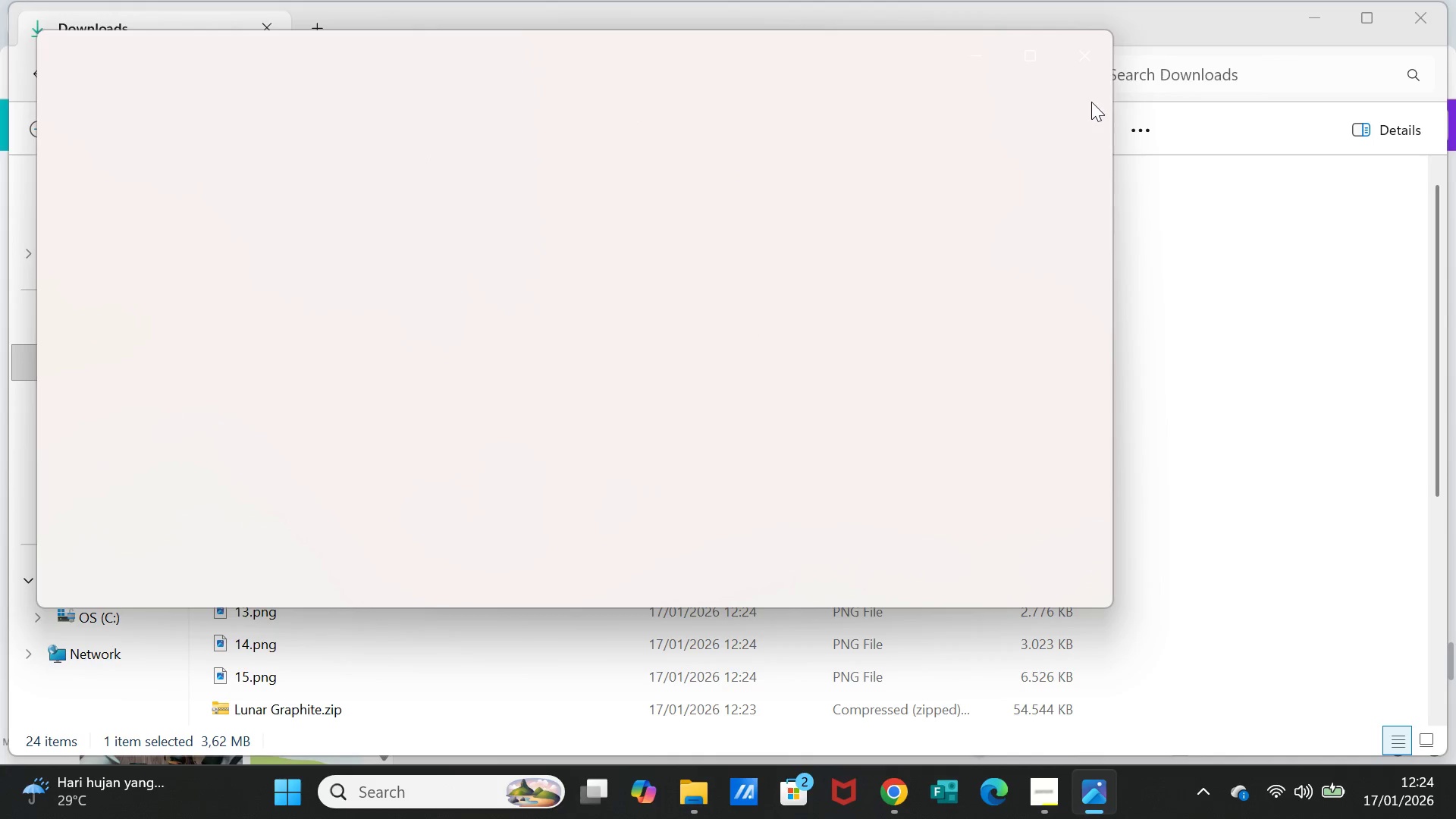 
left_click([1090, 59])
 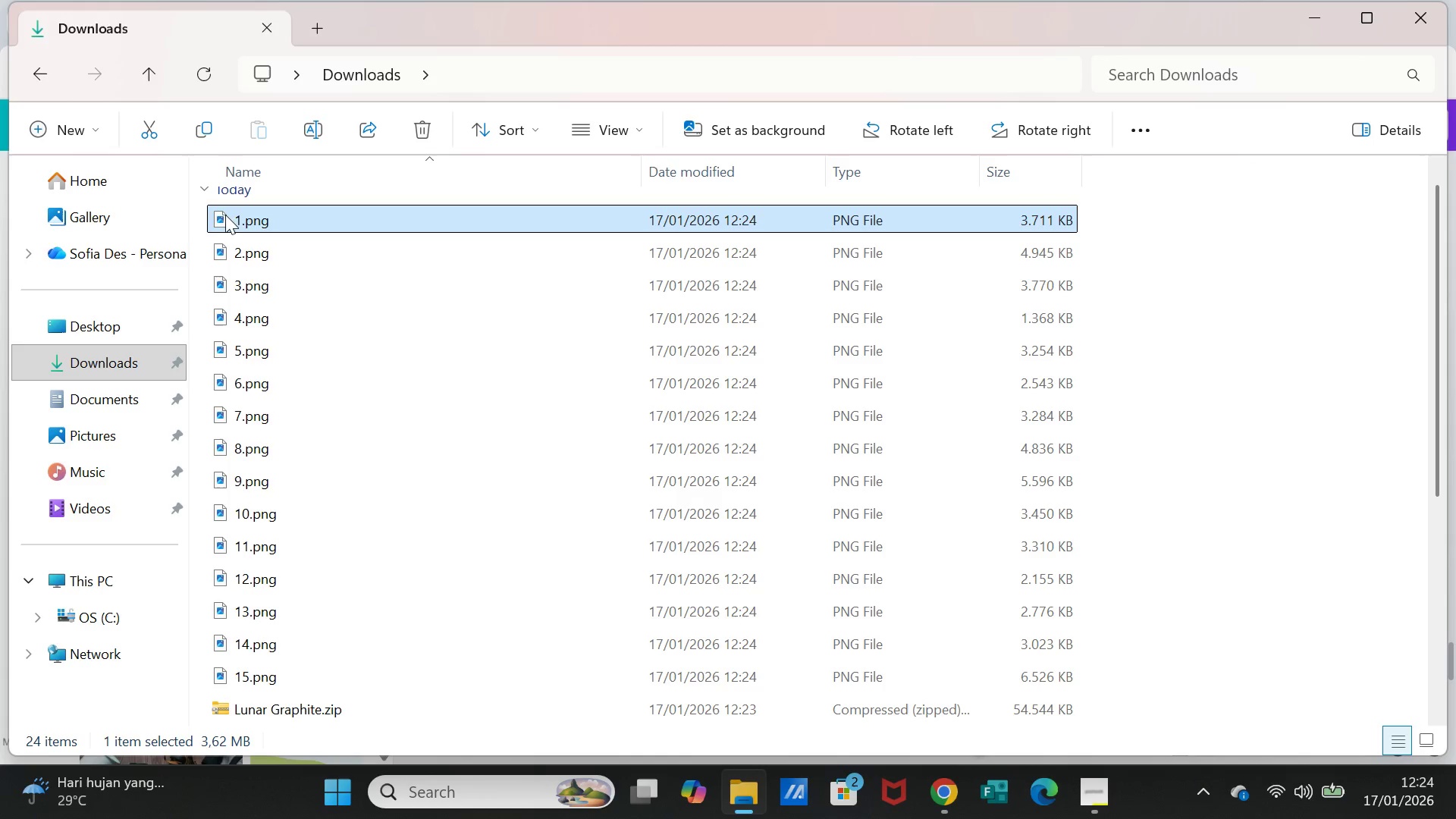 
right_click([237, 217])
 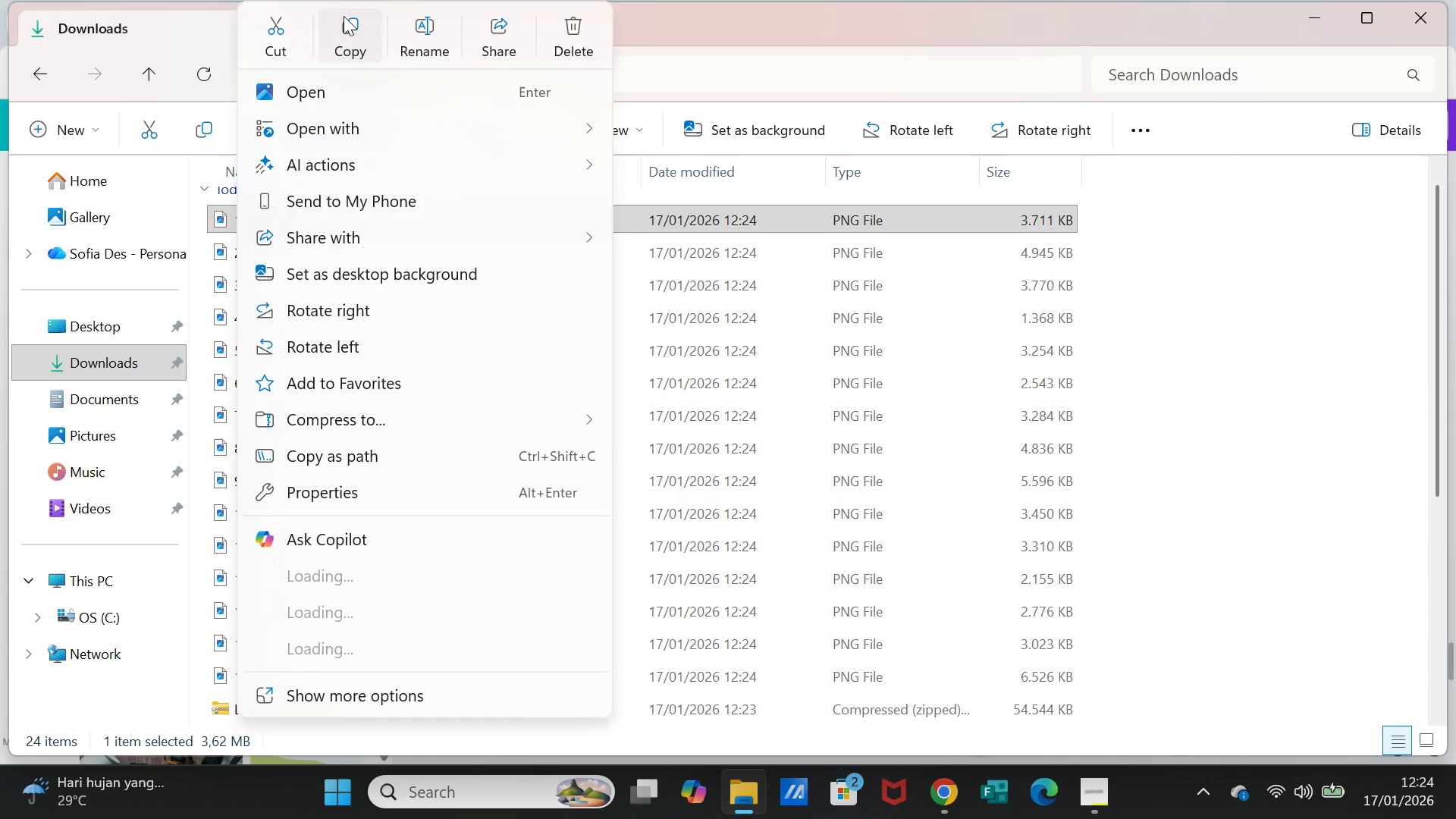 
left_click([427, 22])
 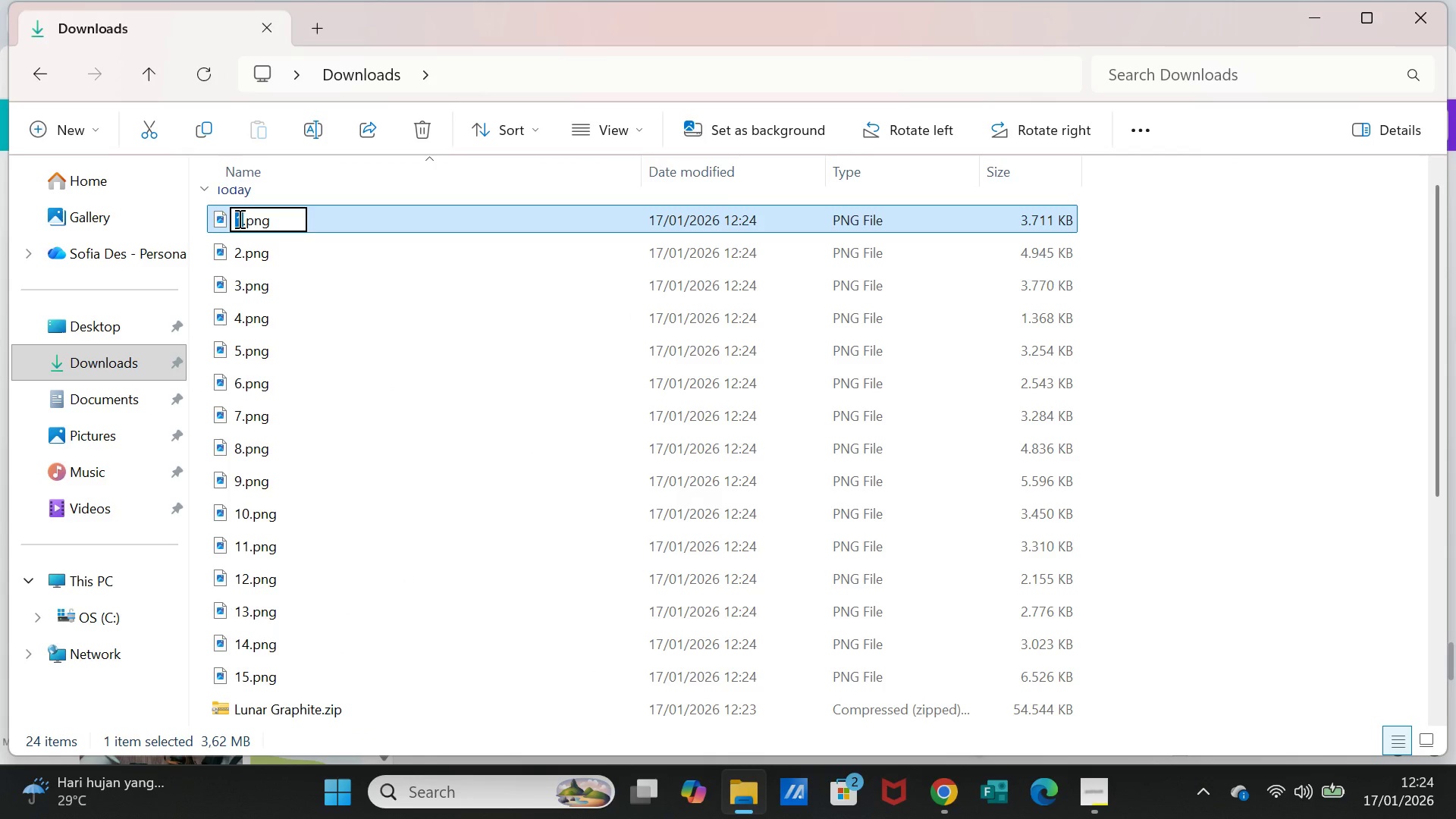 
left_click([234, 217])
 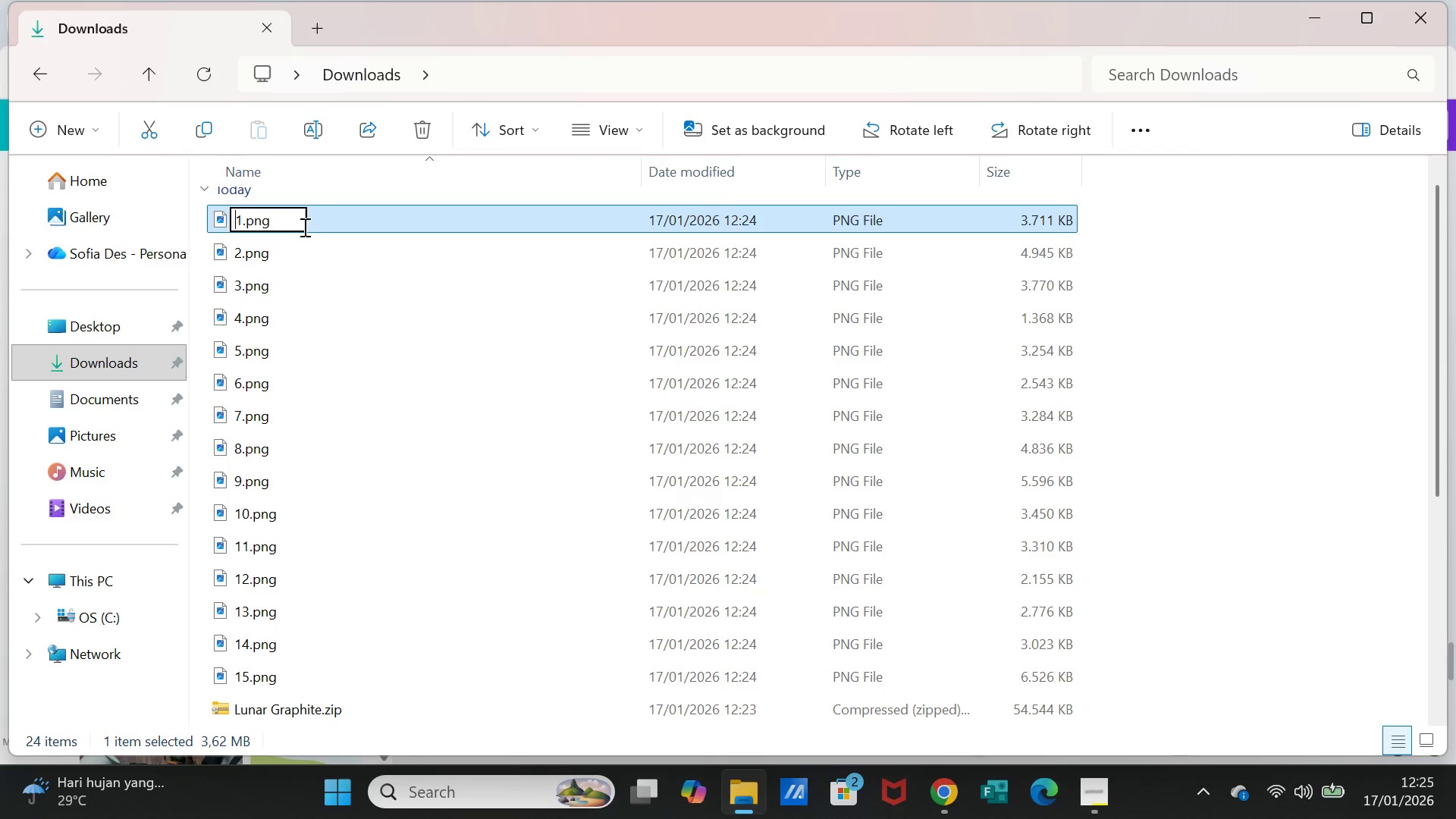 
key(0)
 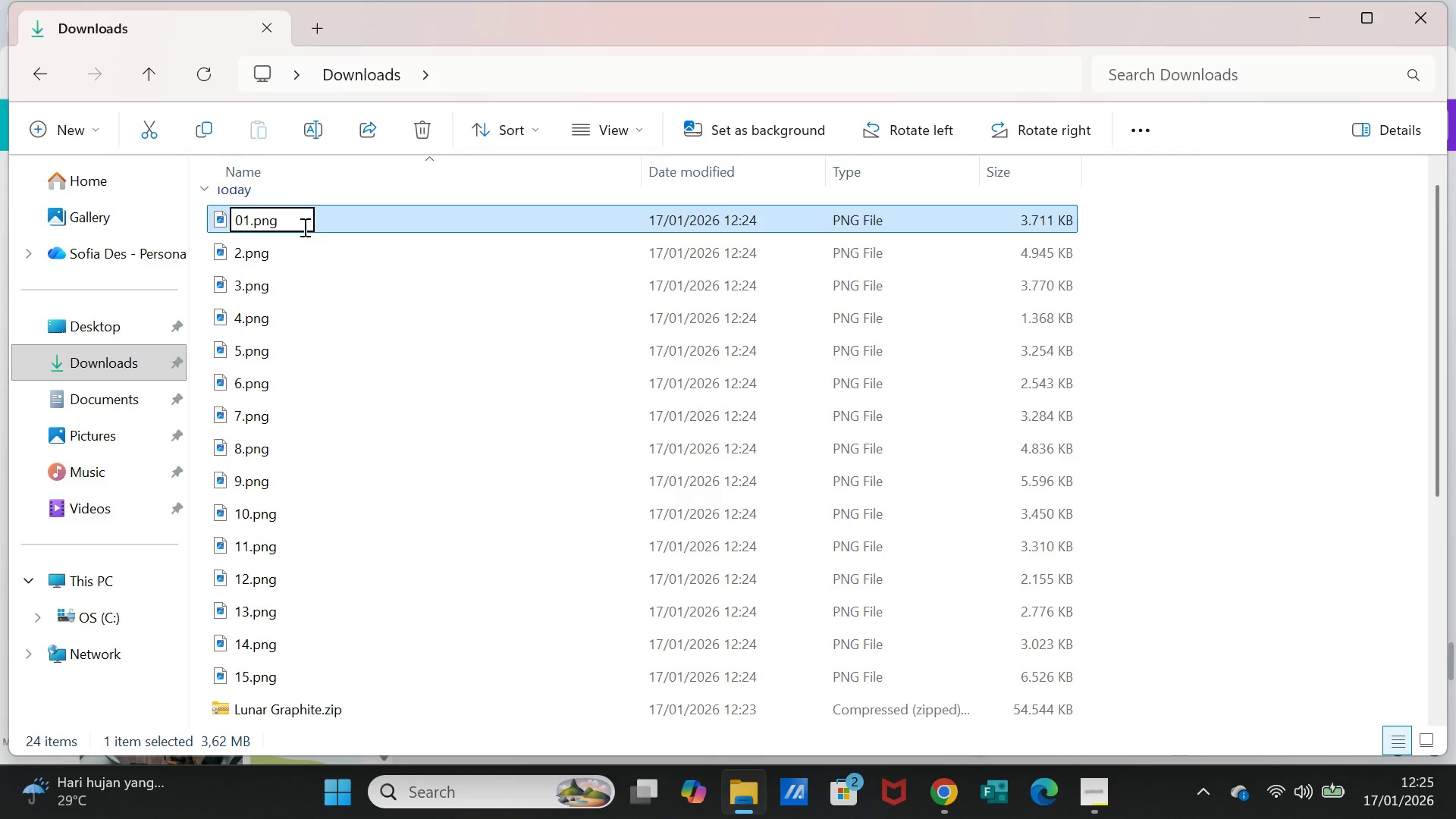 
key(ArrowRight)
 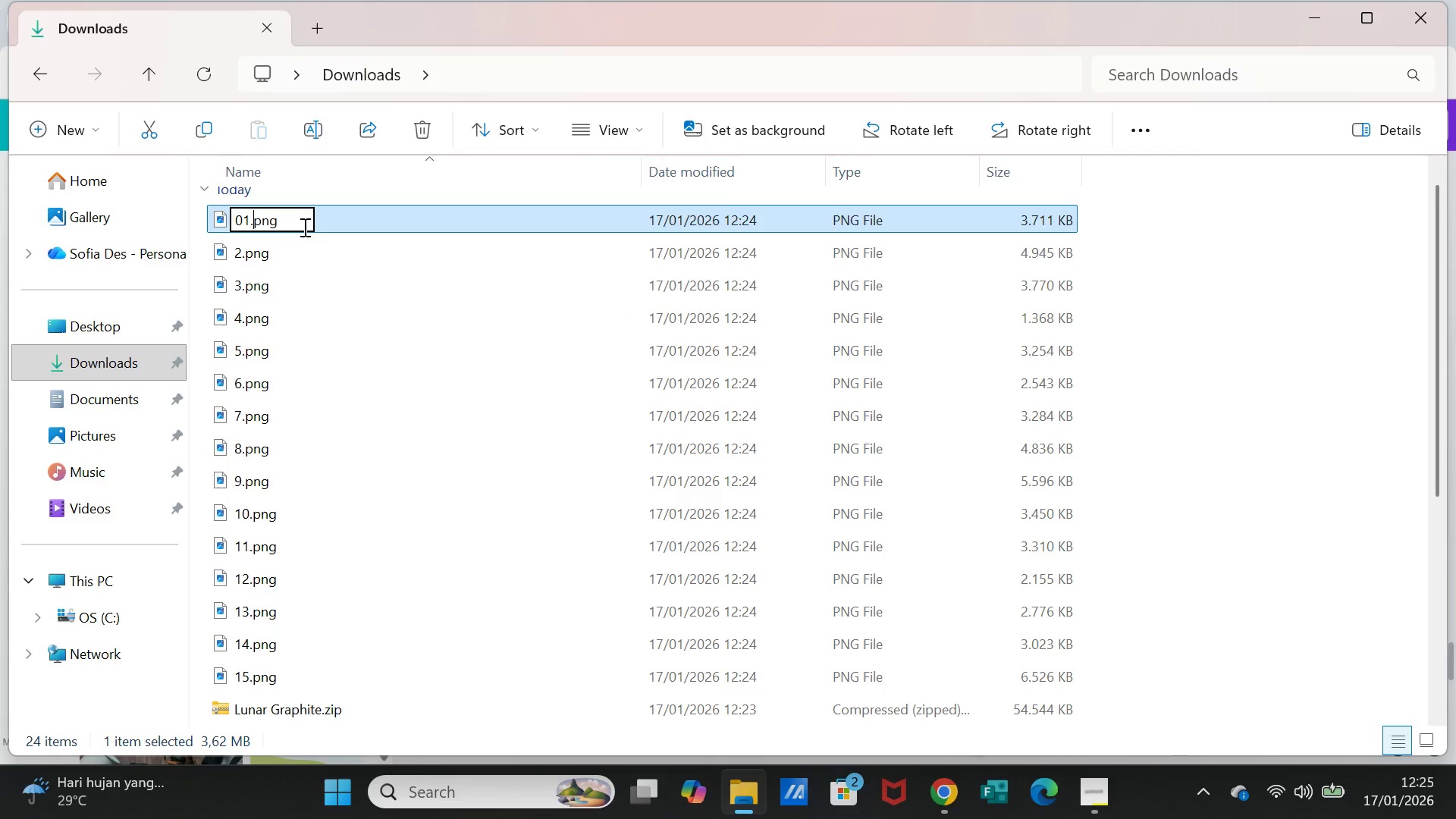 
key(ArrowRight)
 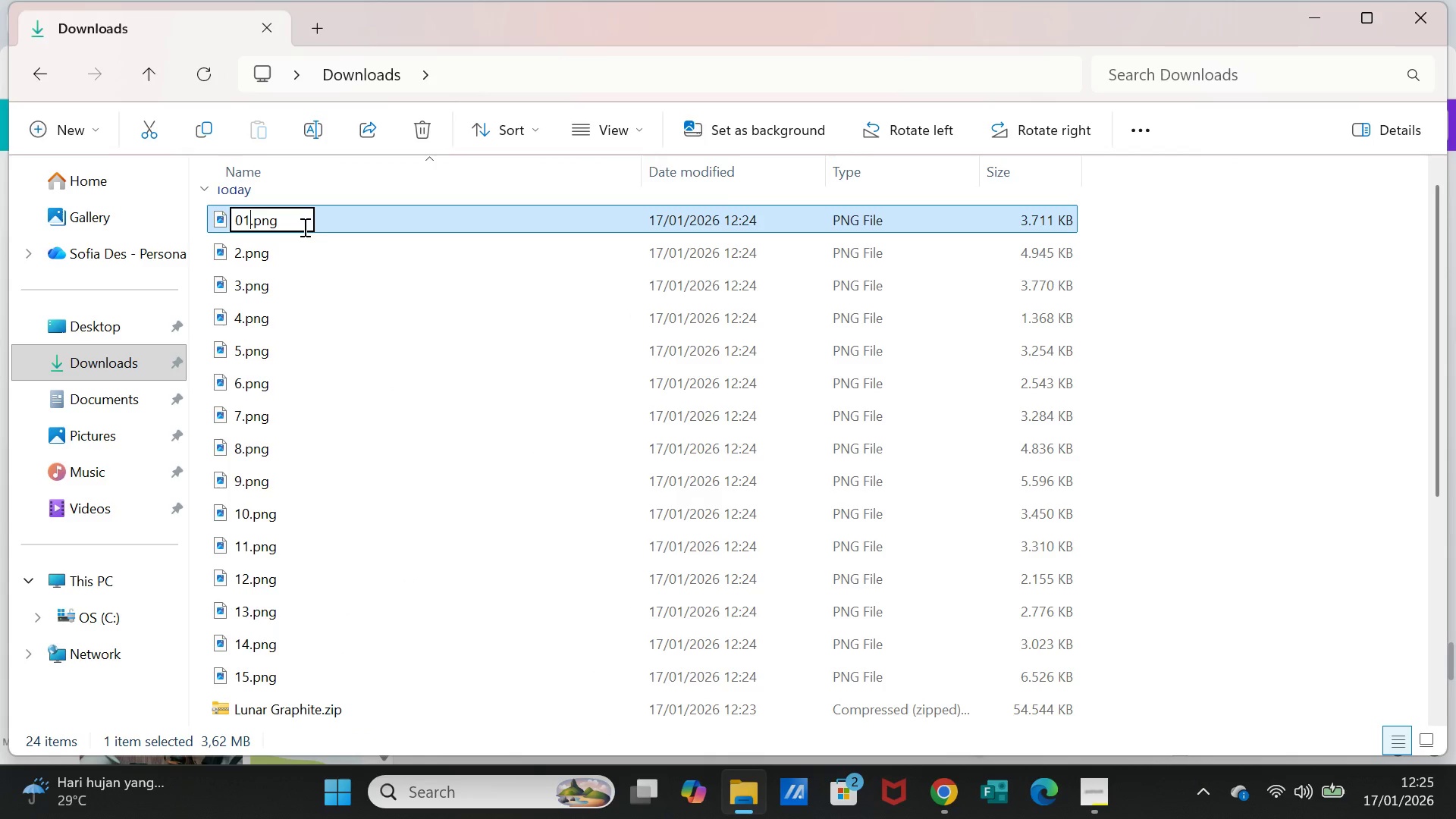 
key(ArrowLeft)
 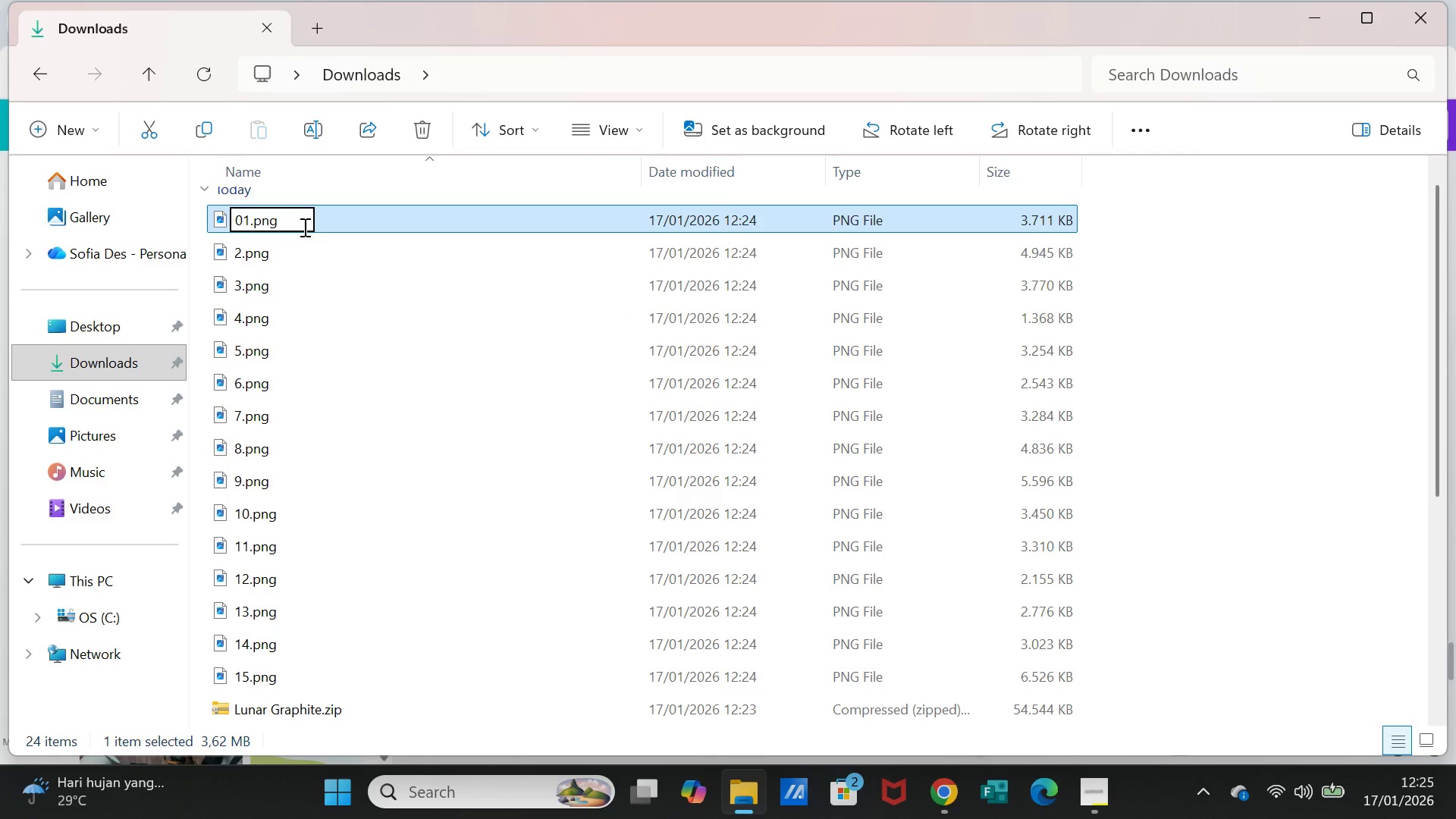 
type(_Cover)
 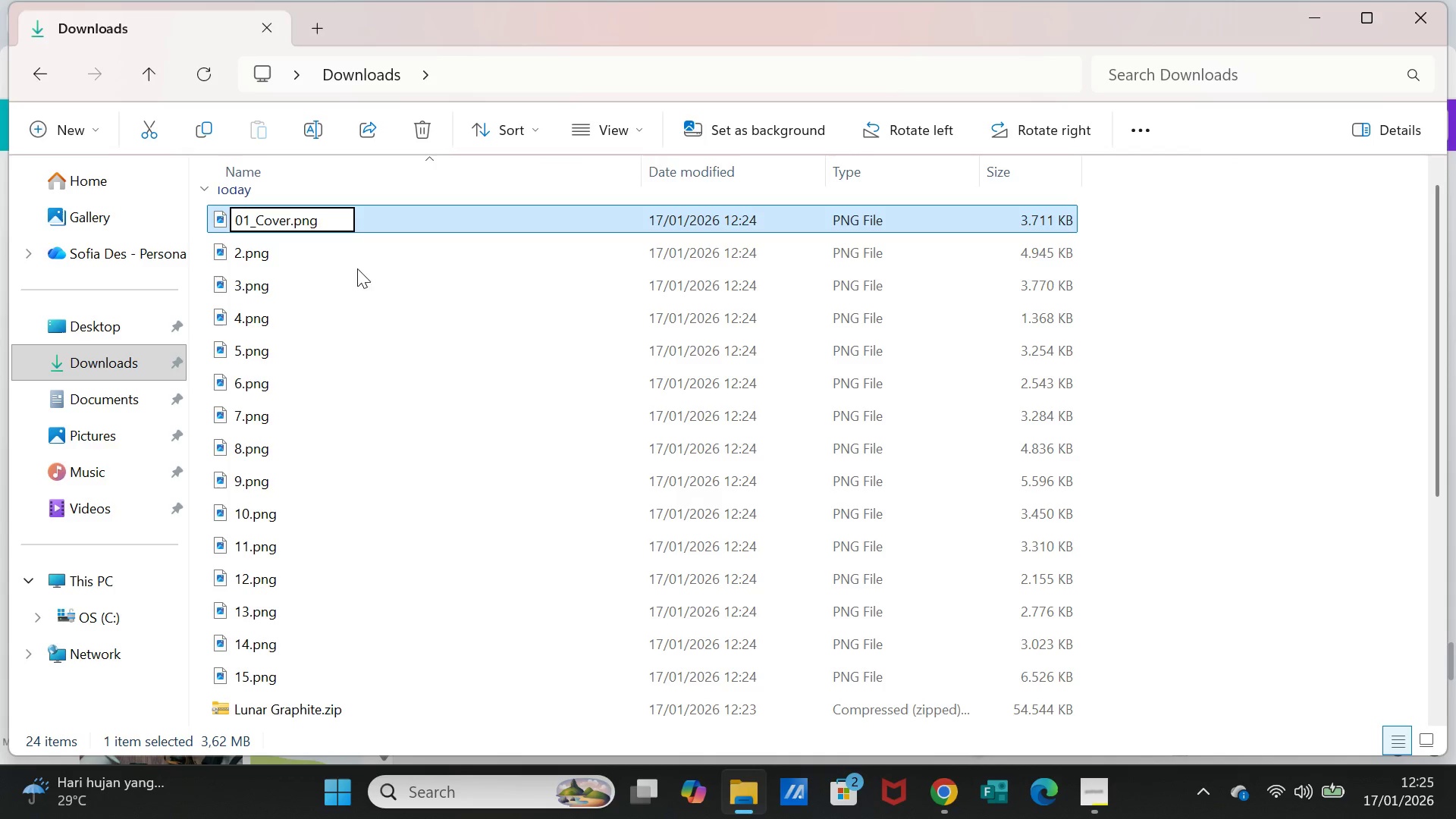 
left_click([341, 243])
 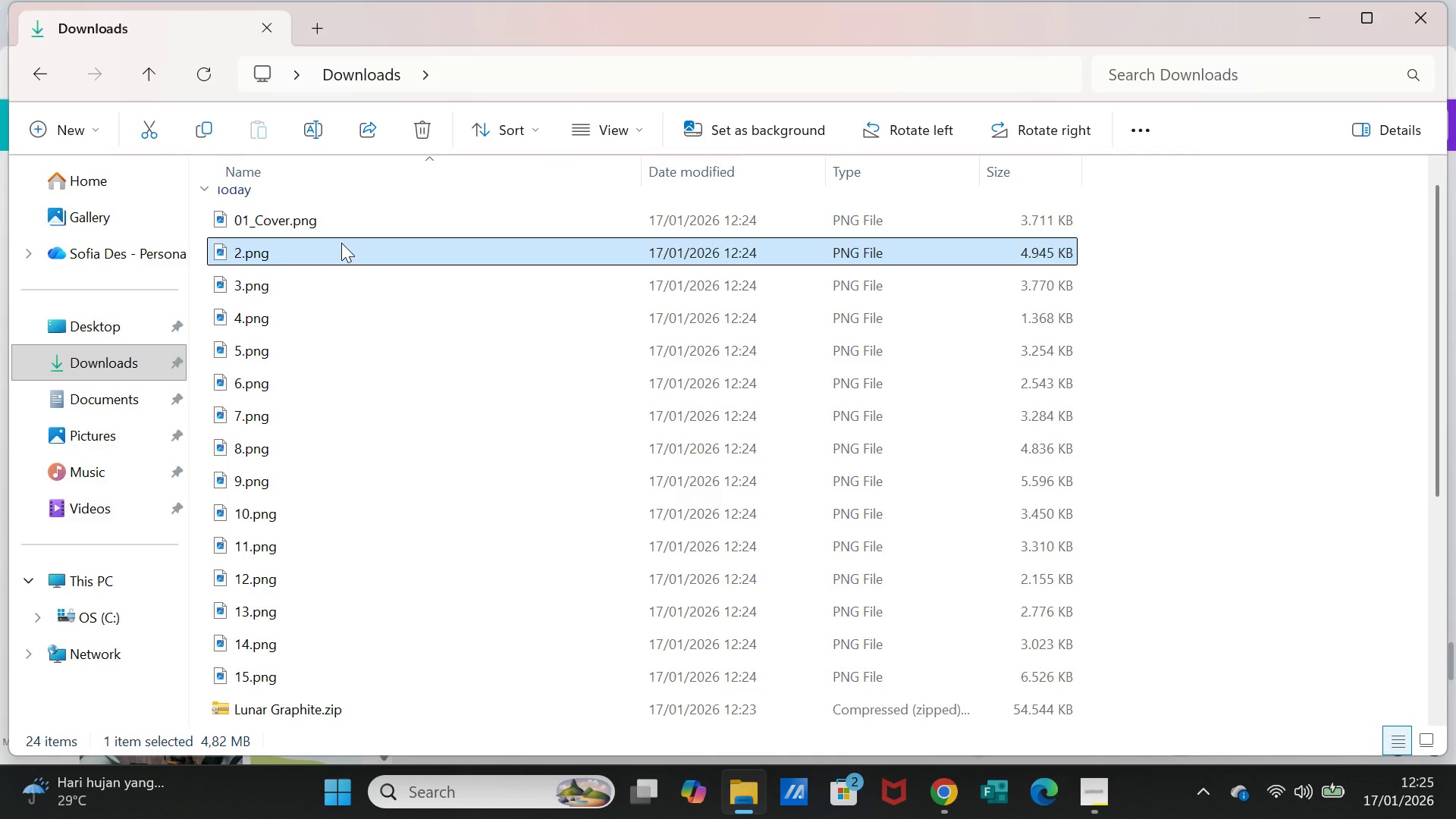 
right_click([339, 243])
 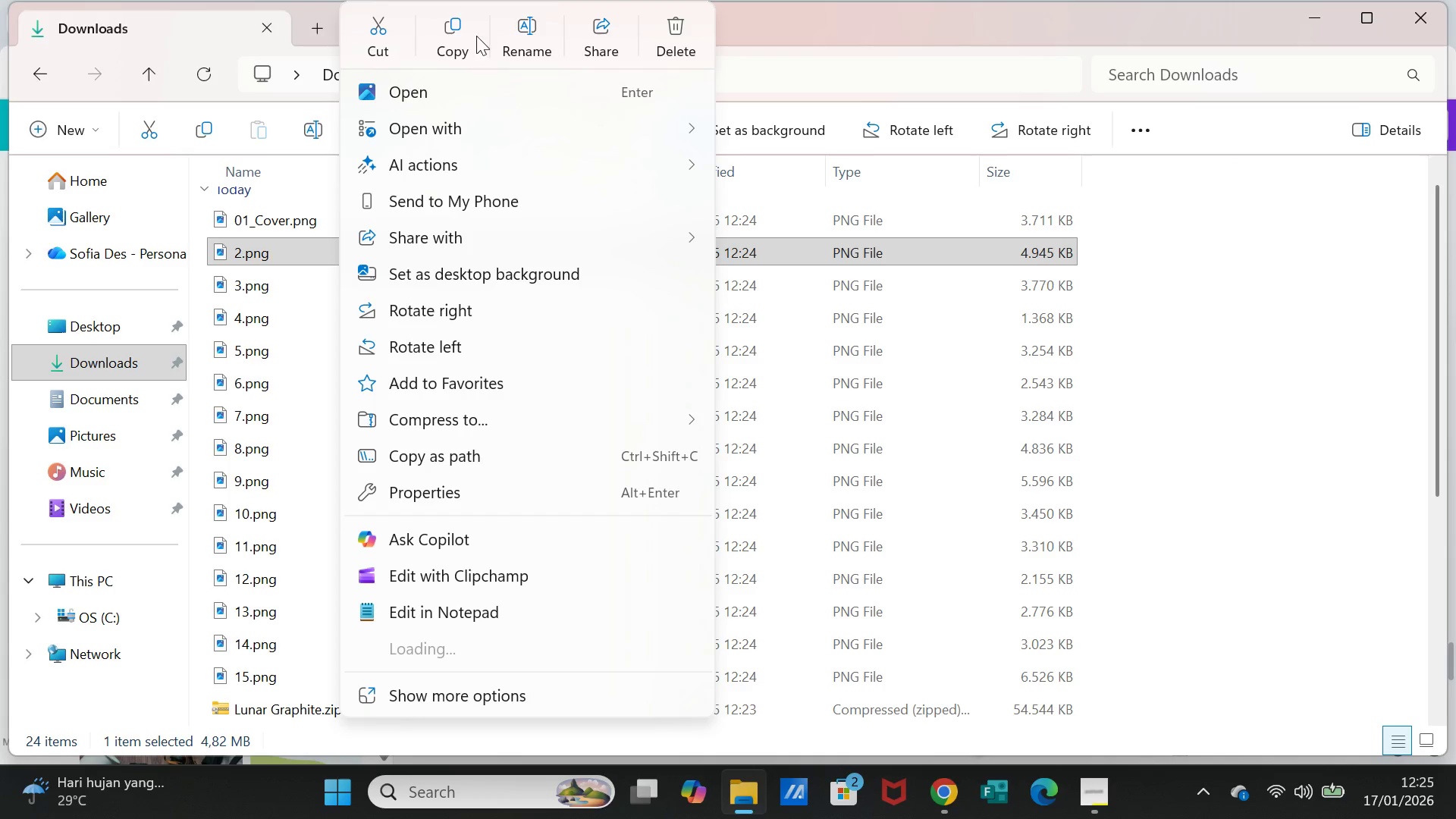 
left_click([501, 30])
 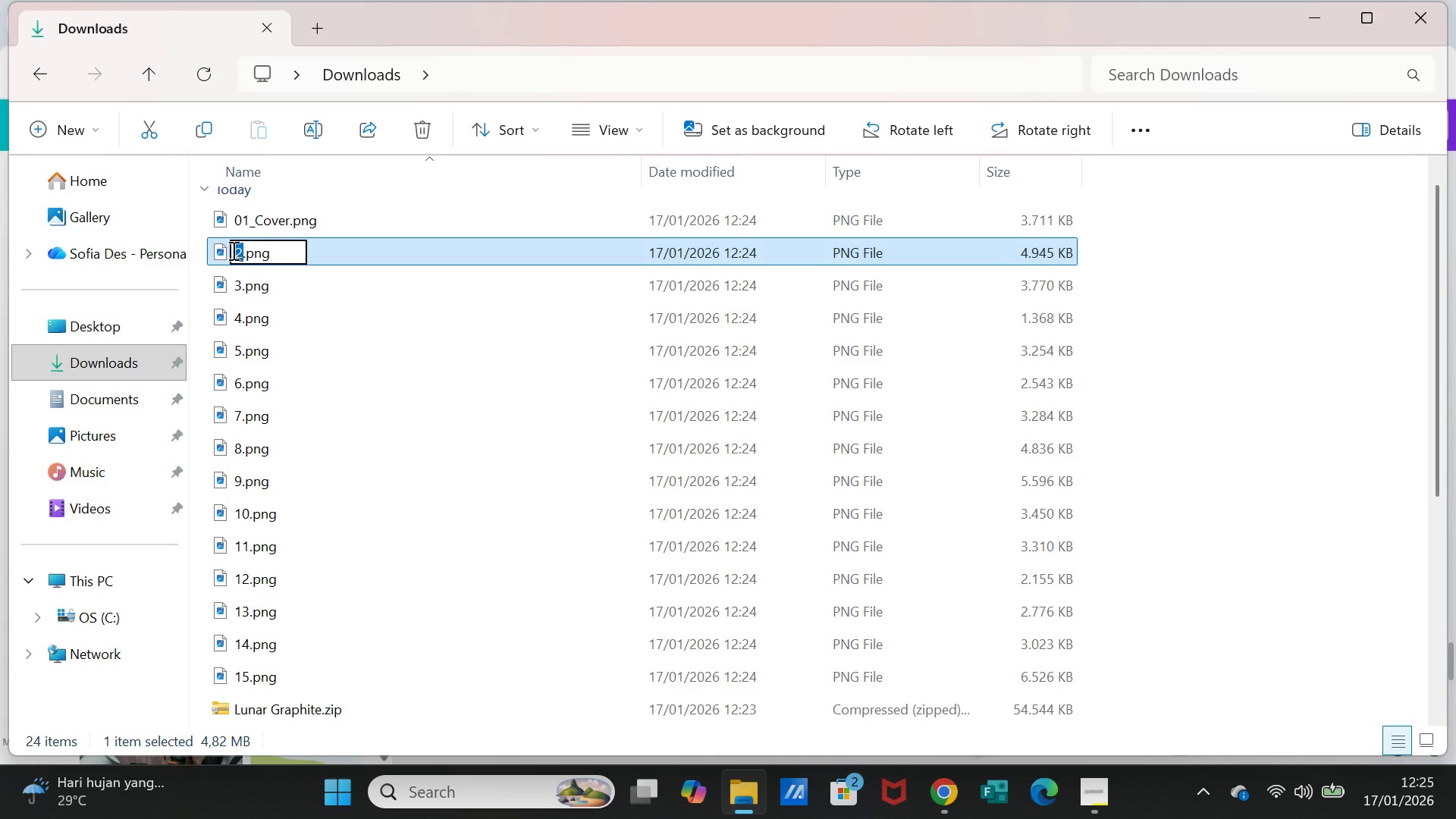 
left_click([232, 250])
 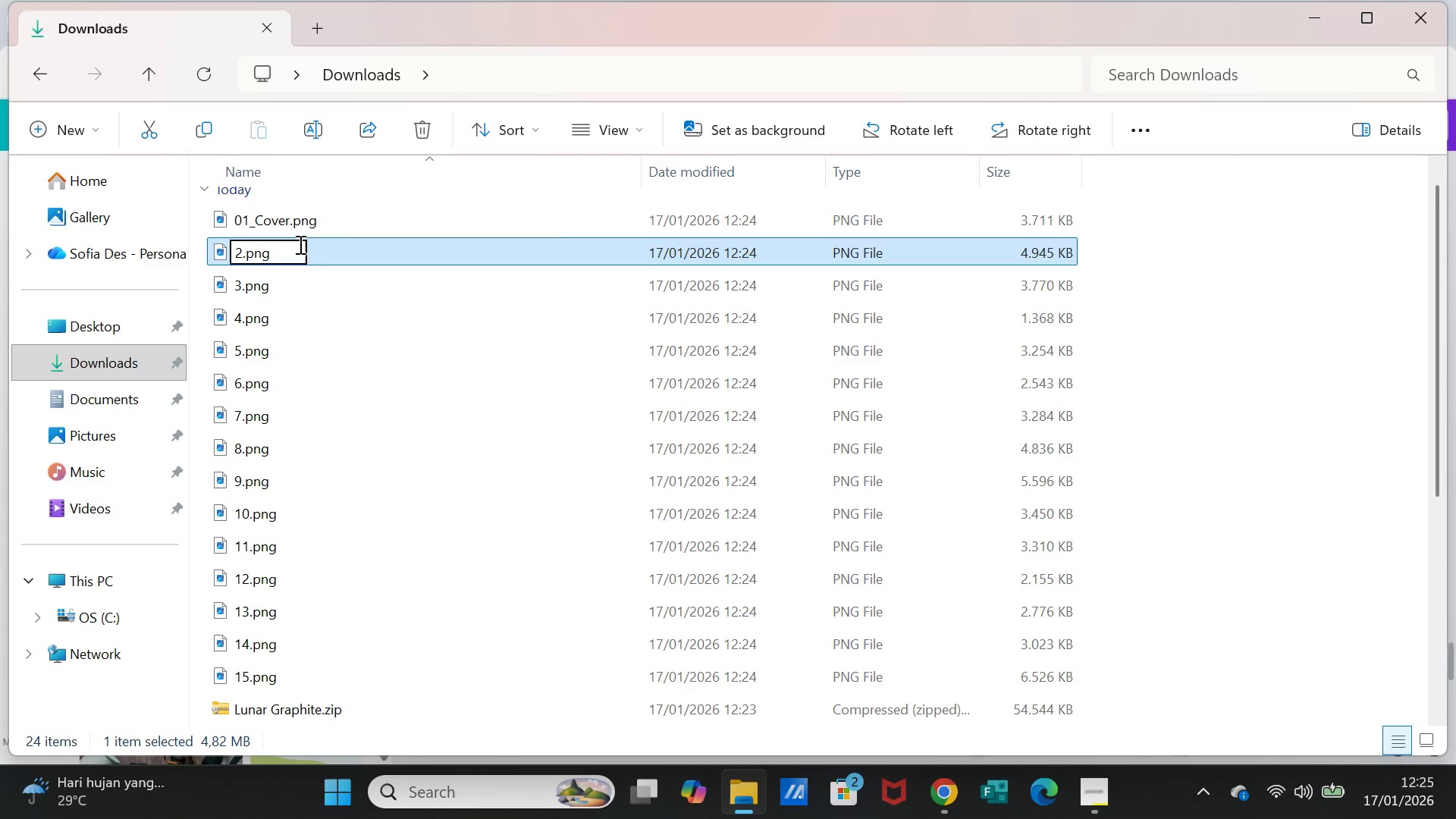 
key(0)
 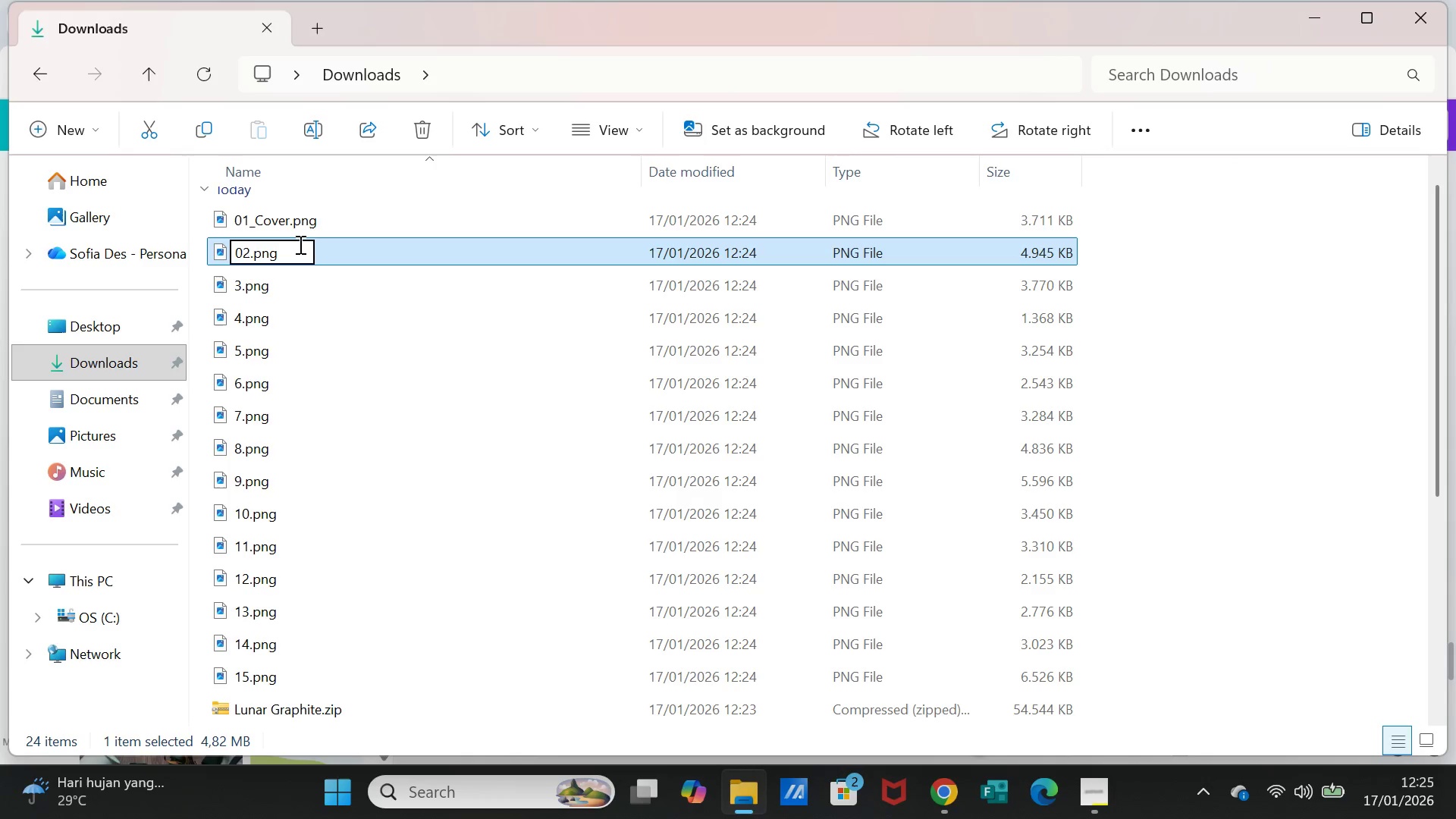 
key(ArrowRight)
 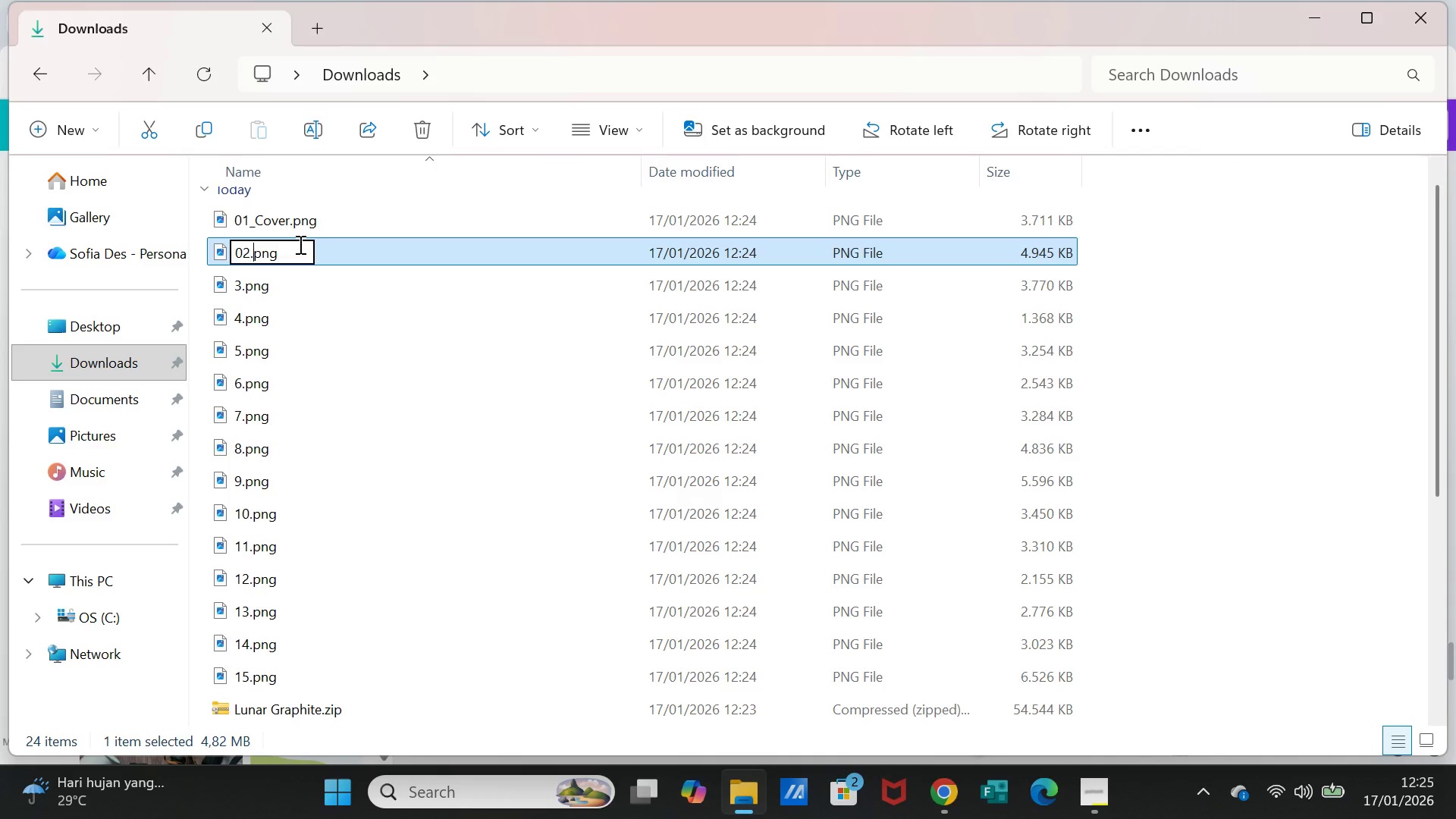 
key(ArrowRight)
 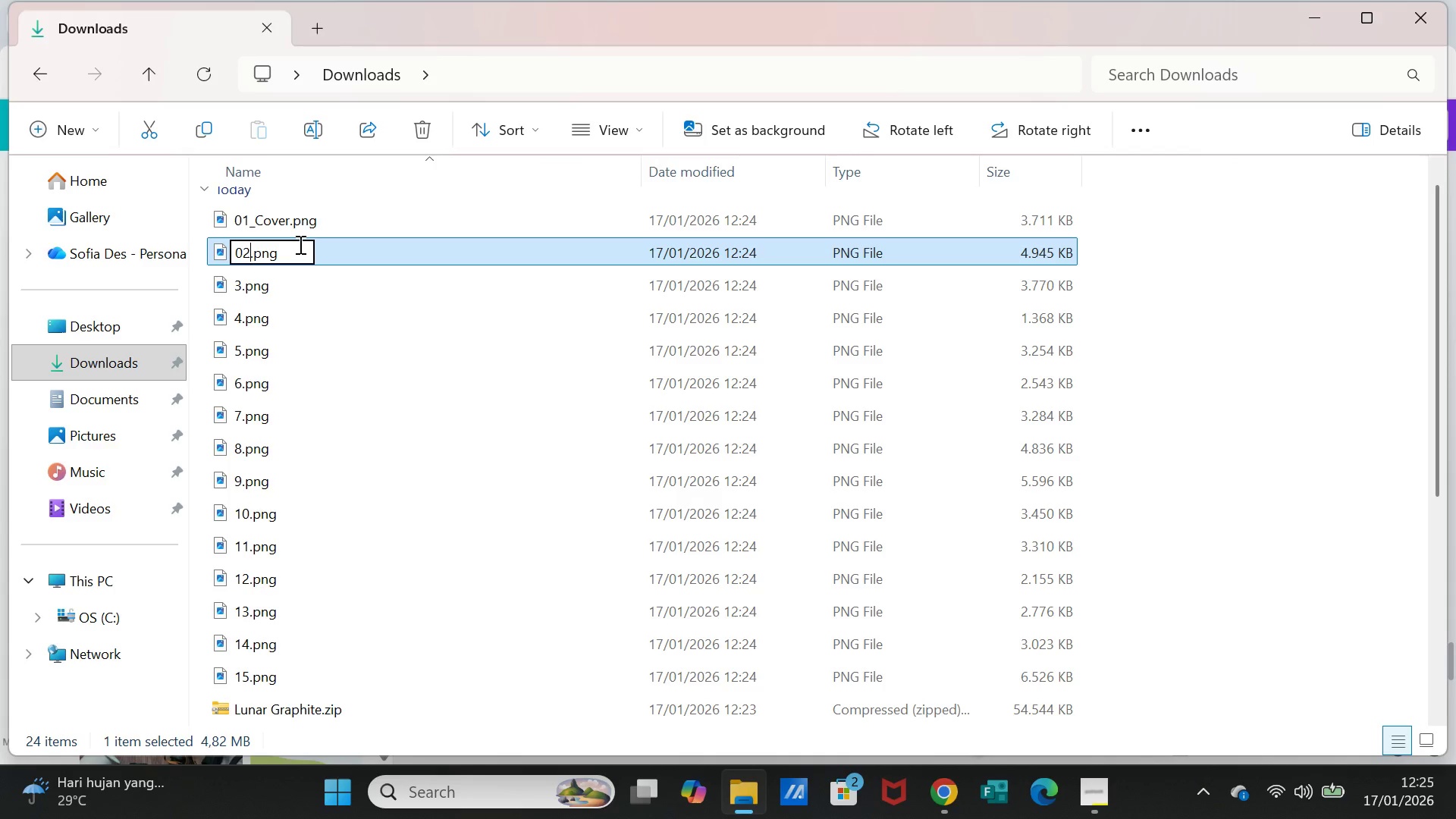 
key(ArrowLeft)
 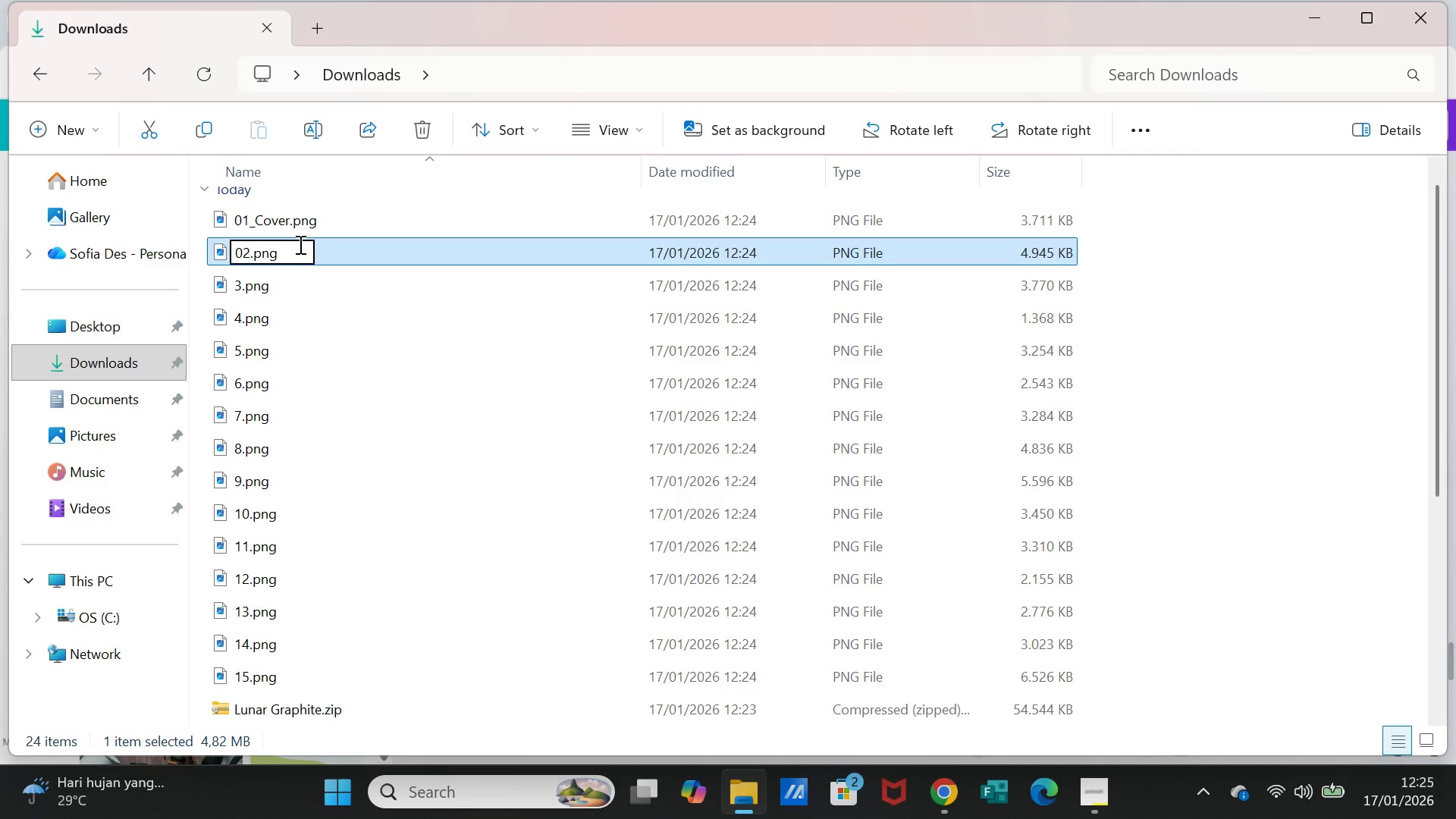 
type(_The Mission)
 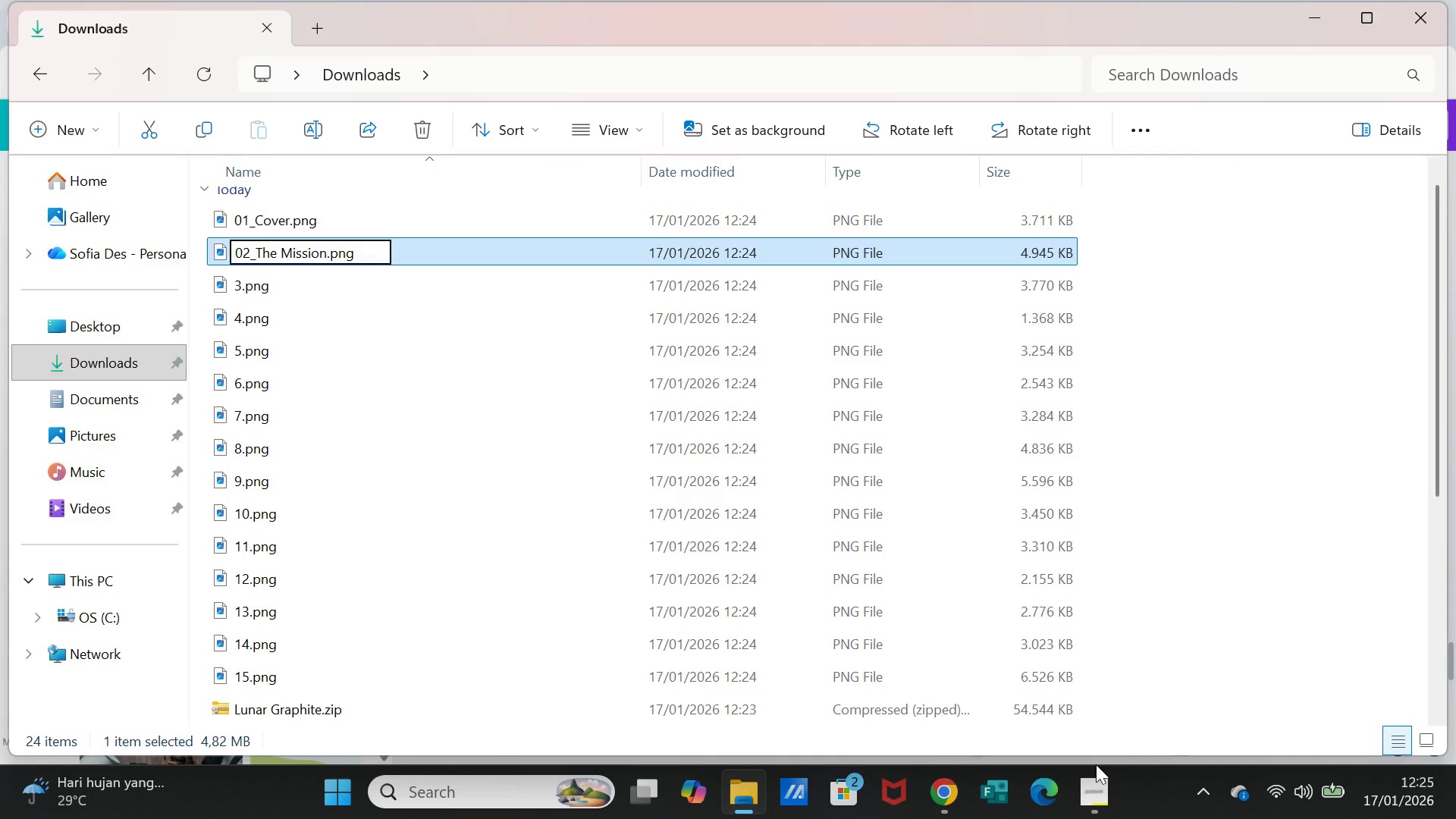 
mouse_move([1081, 795])
 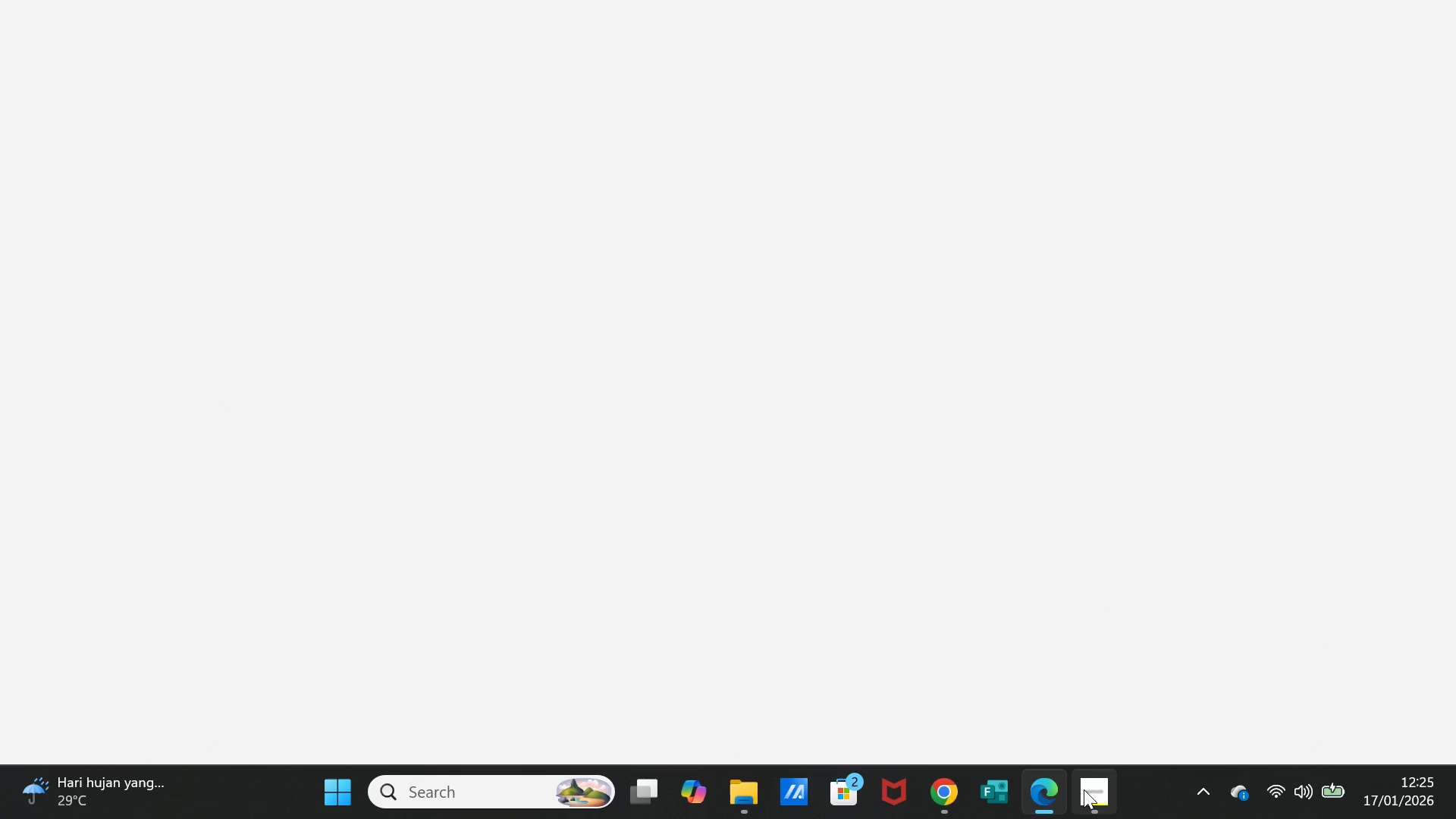 
left_click([1084, 789])